 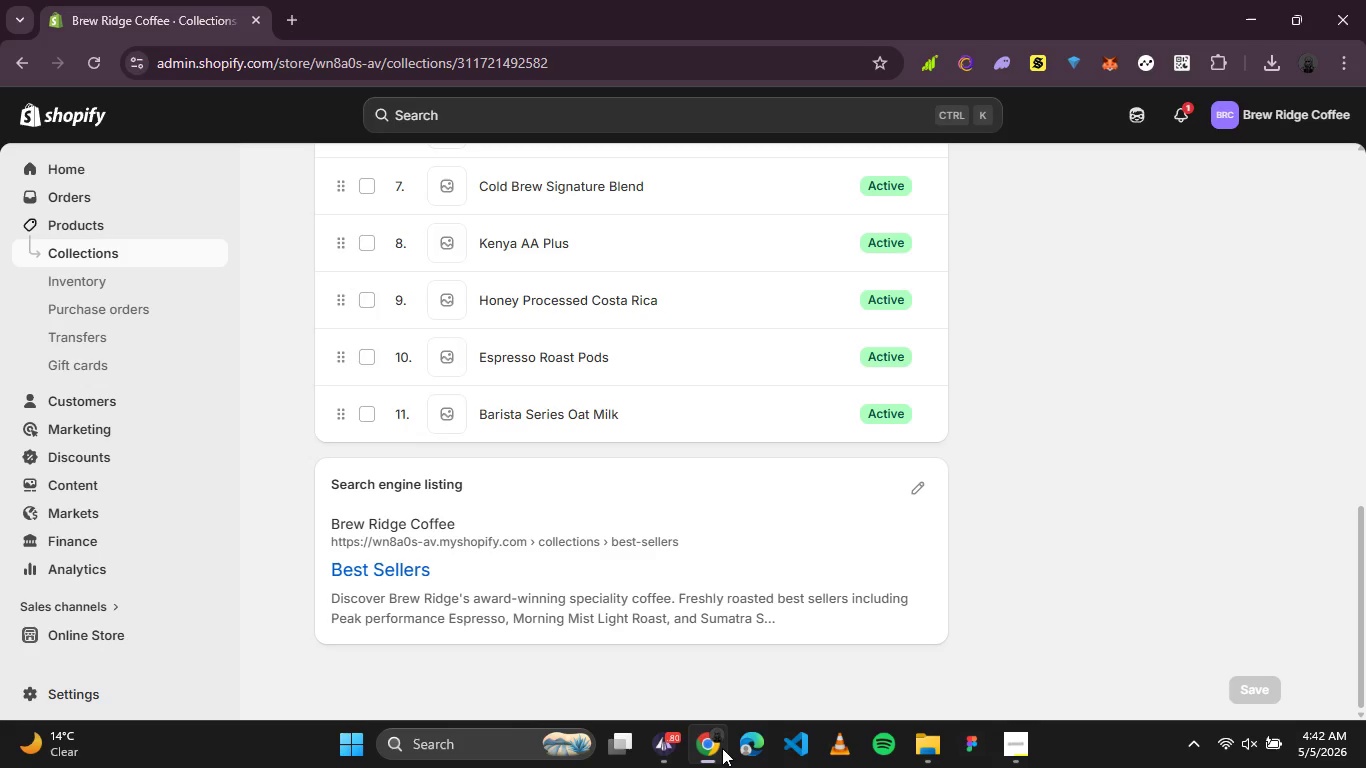 
scroll: coordinate [554, 479], scroll_direction: up, amount: 5.0
 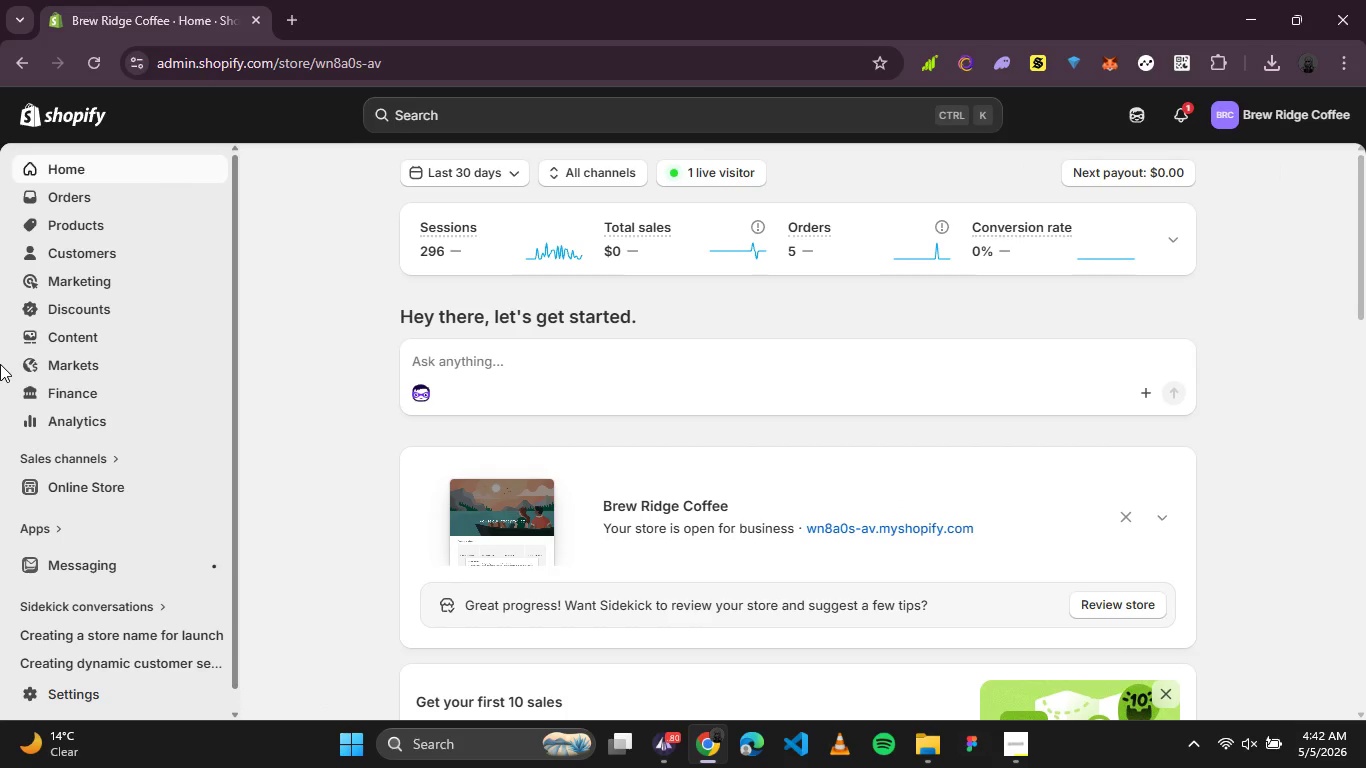 
wait(10.0)
 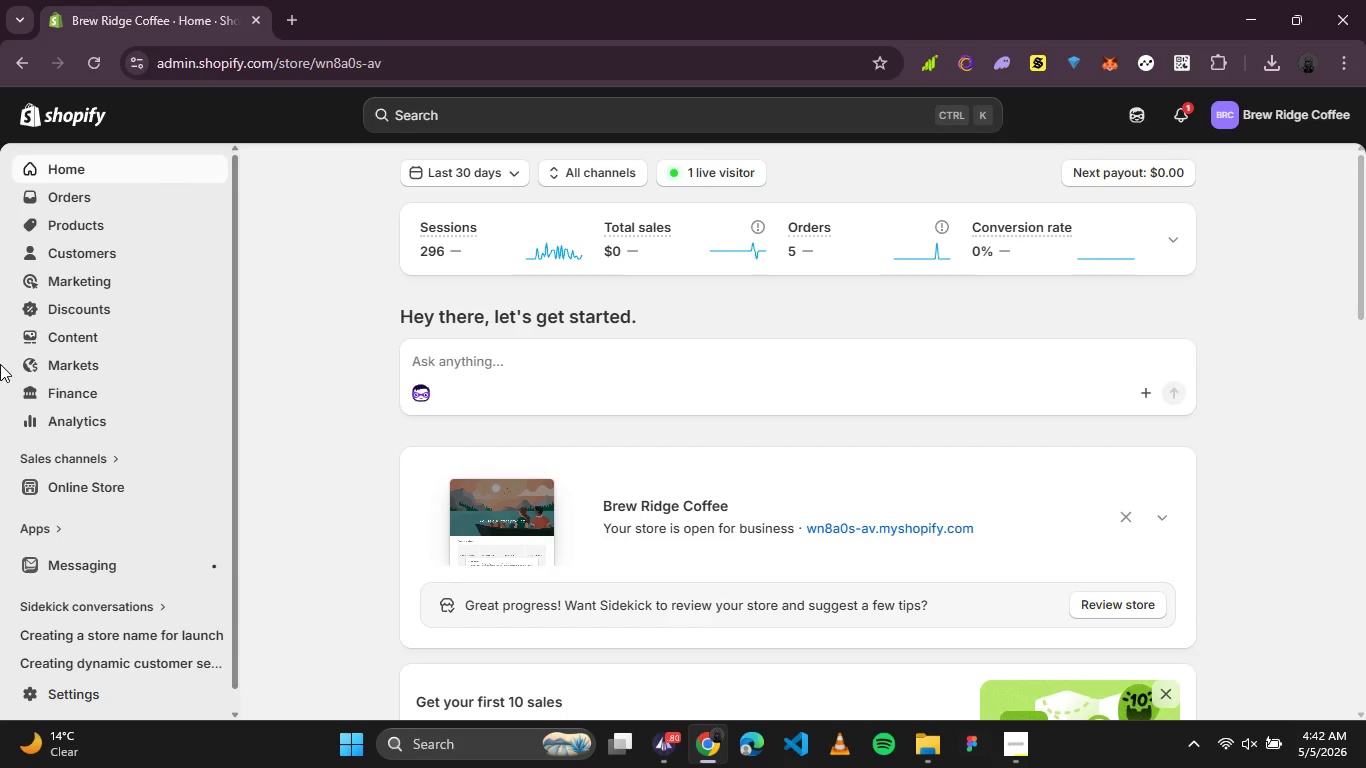 
left_click([210, 489])
 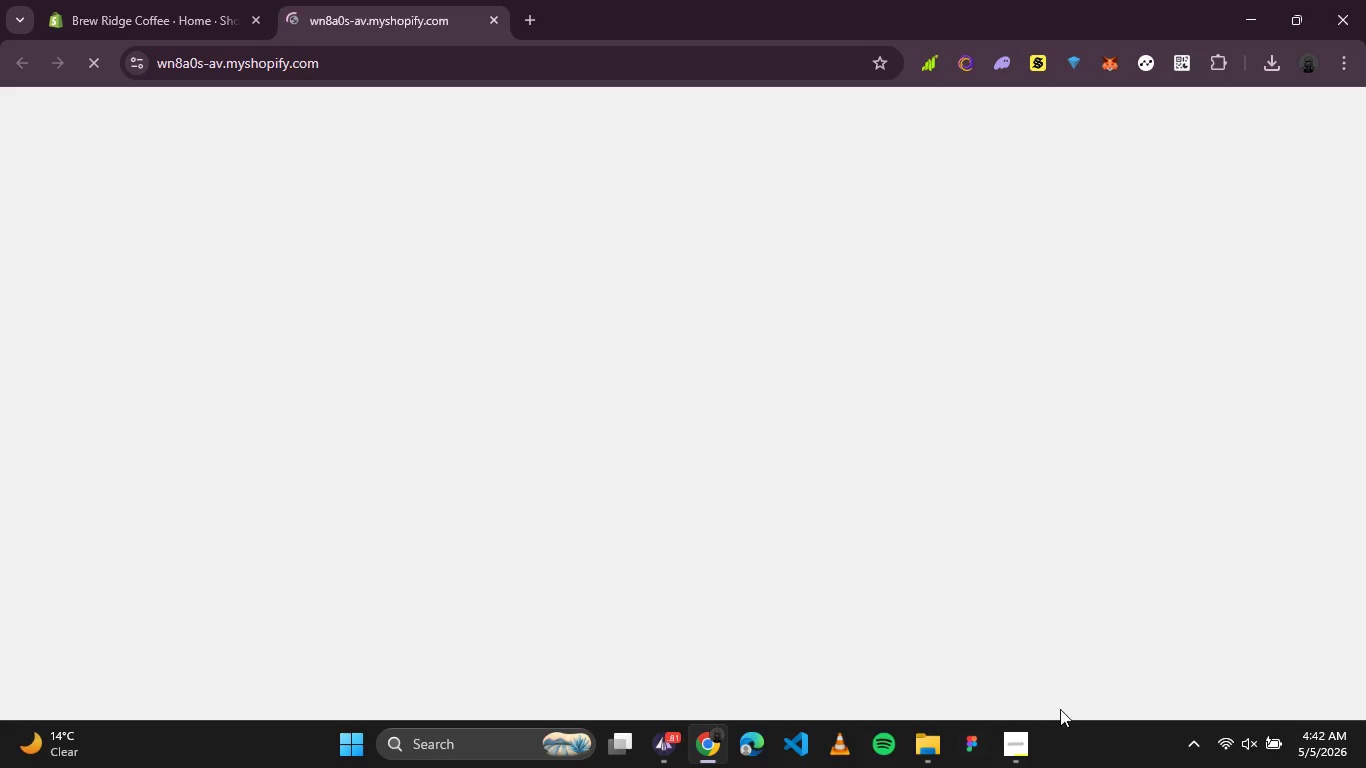 
left_click([1016, 752])